 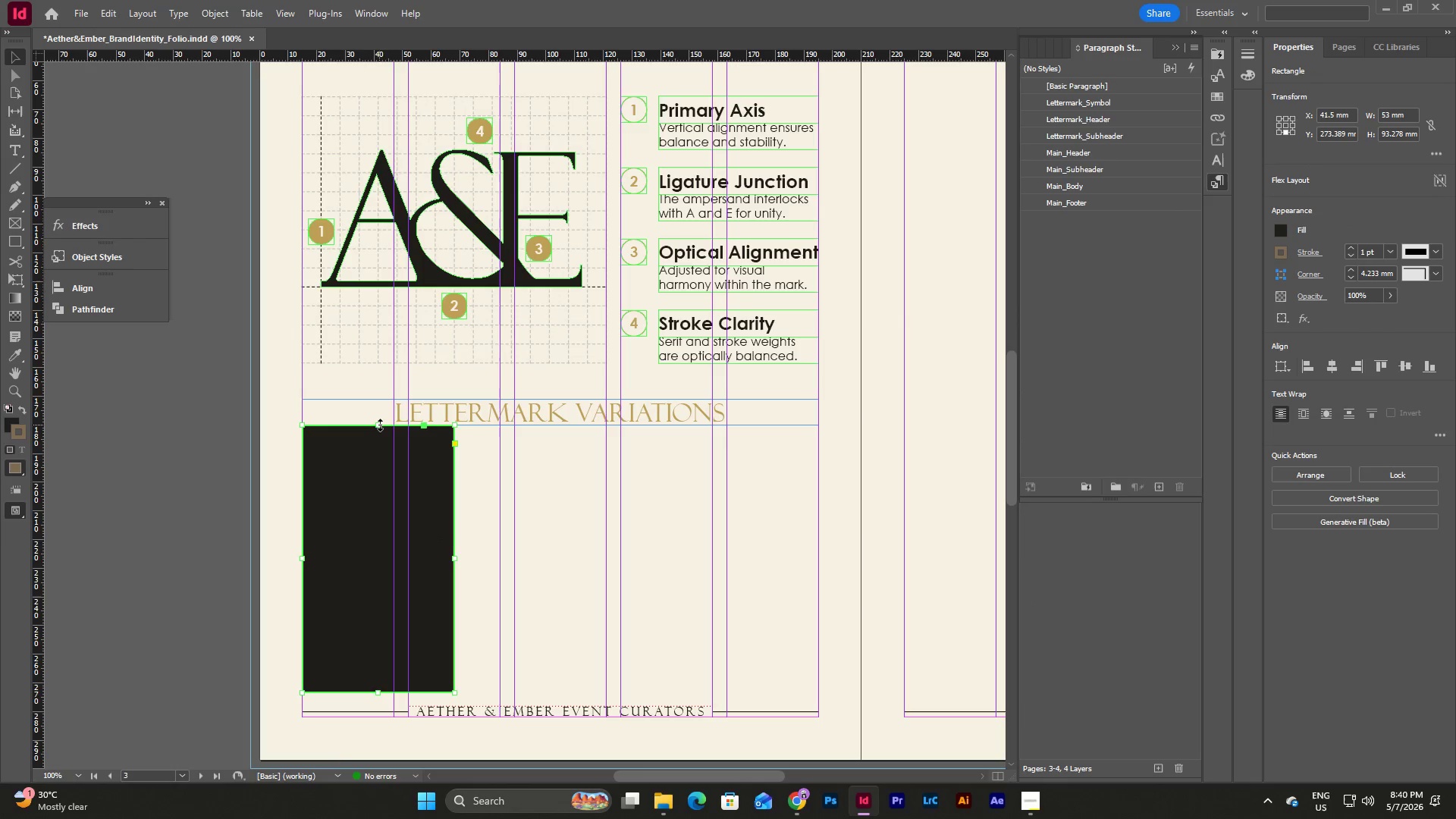 
left_click([528, 517])
 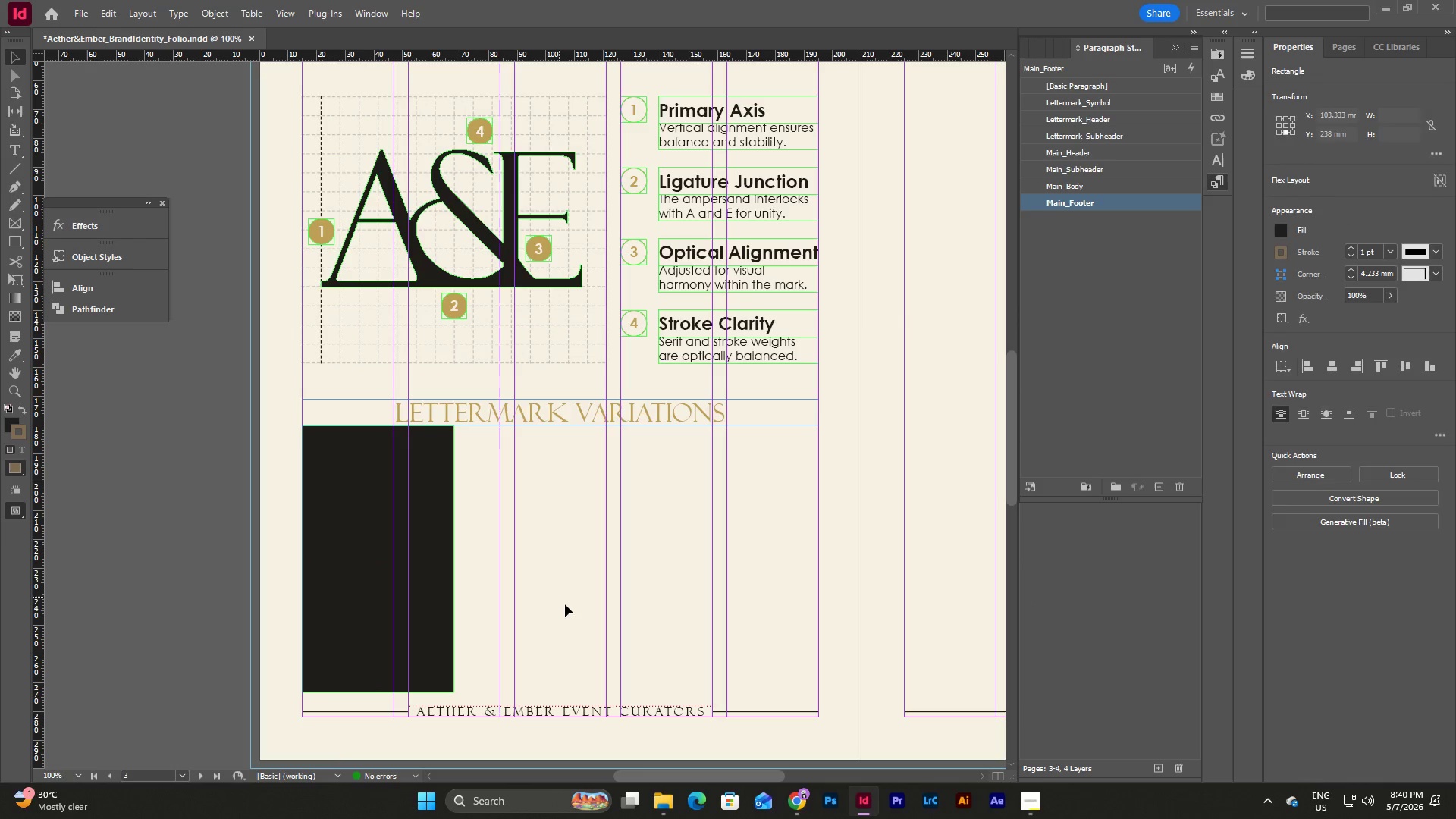 
left_click_drag(start_coordinate=[565, 604], to_coordinate=[369, 496])
 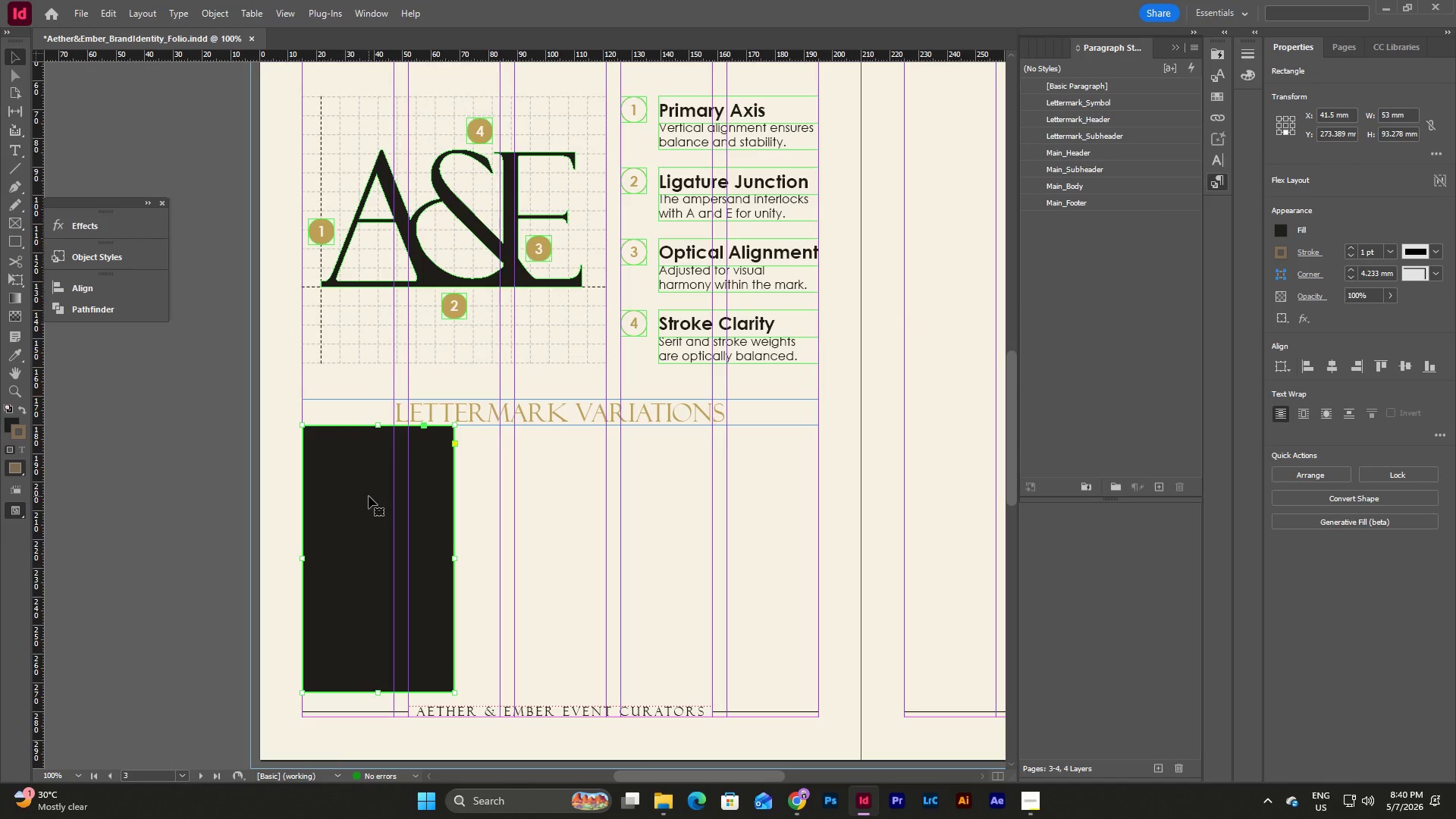 
key(Shift+ArrowDown)
 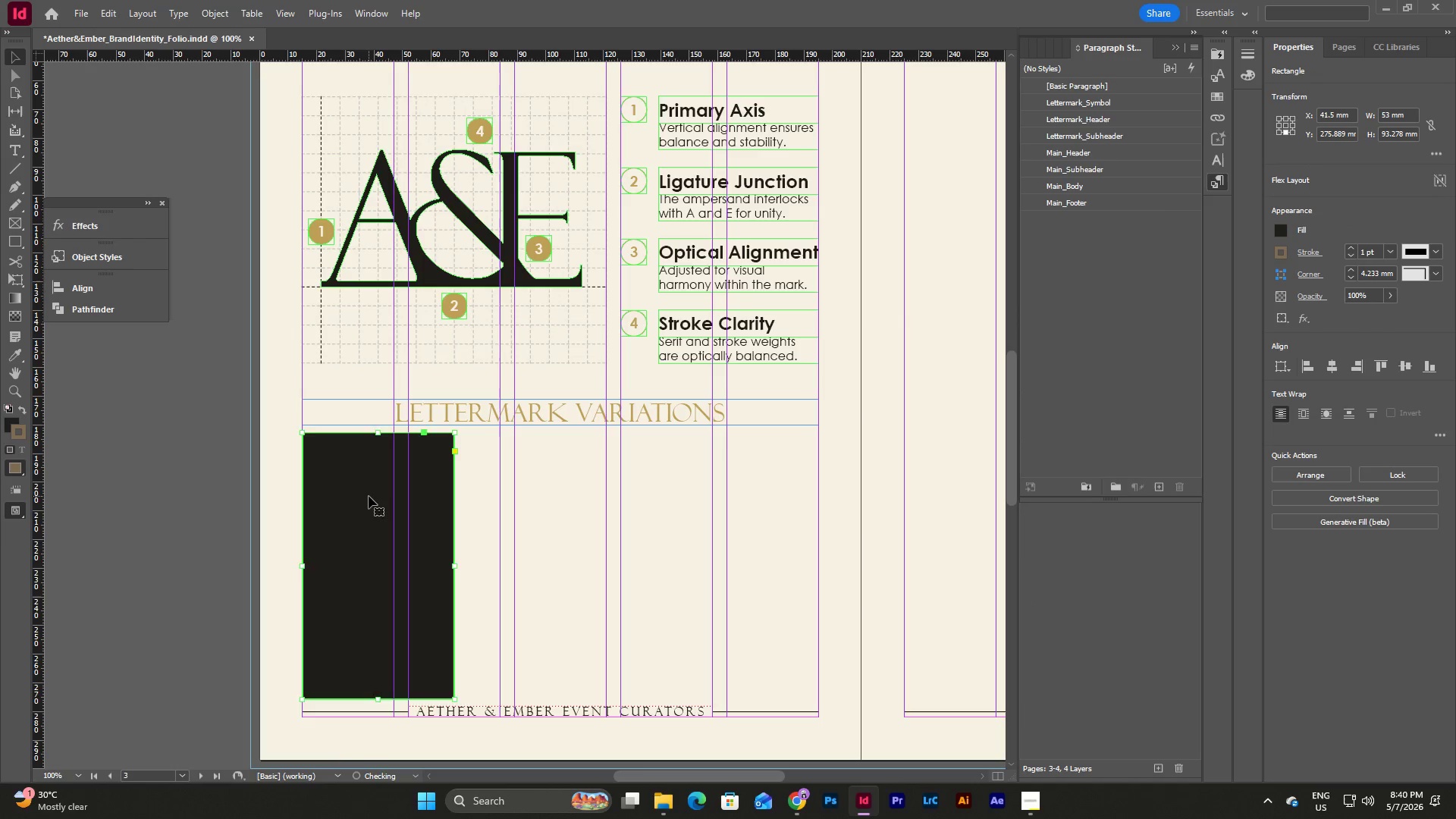 
key(Shift+ArrowDown)
 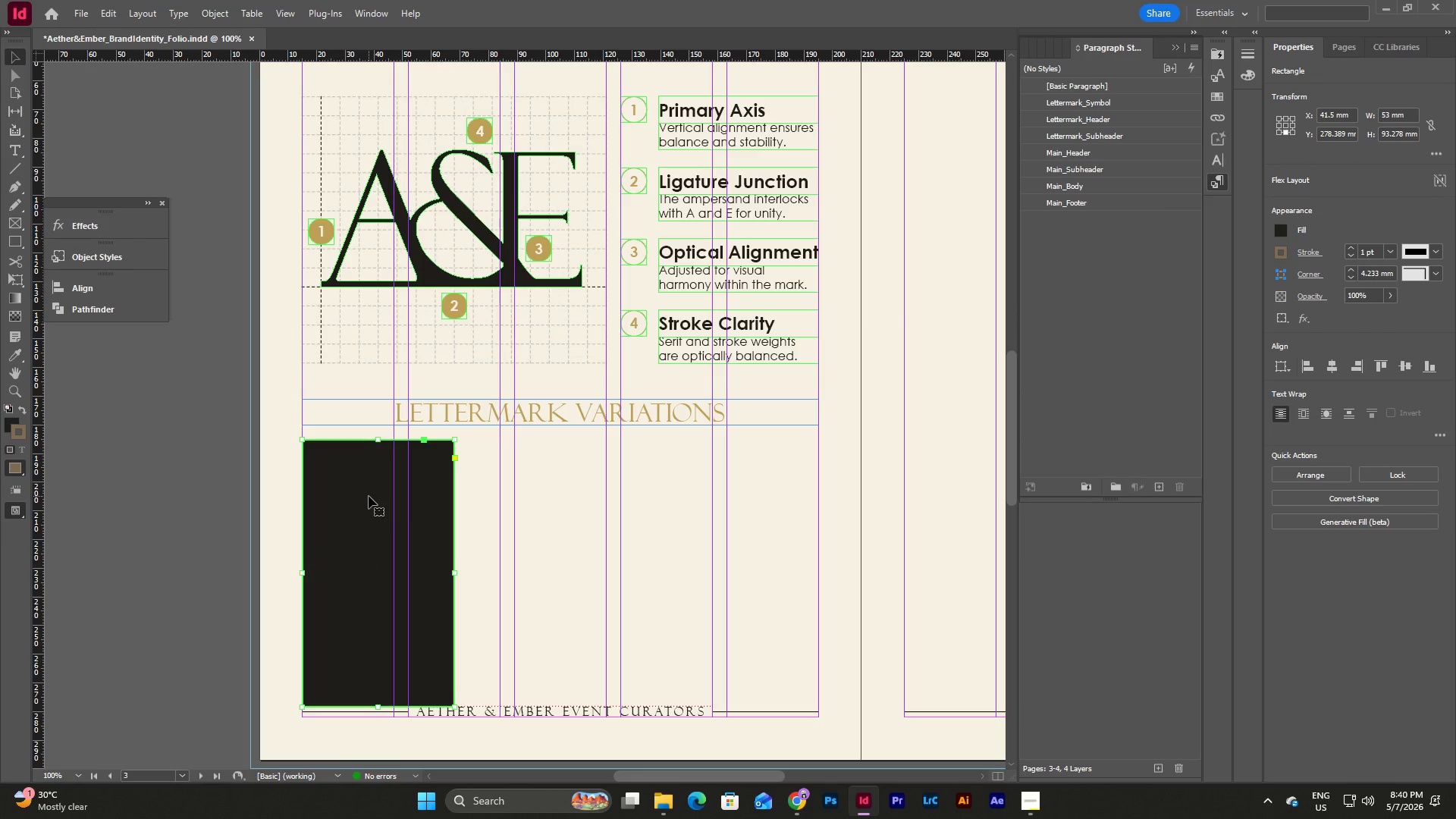 
scroll: coordinate [369, 496], scroll_direction: up, amount: 1.0
 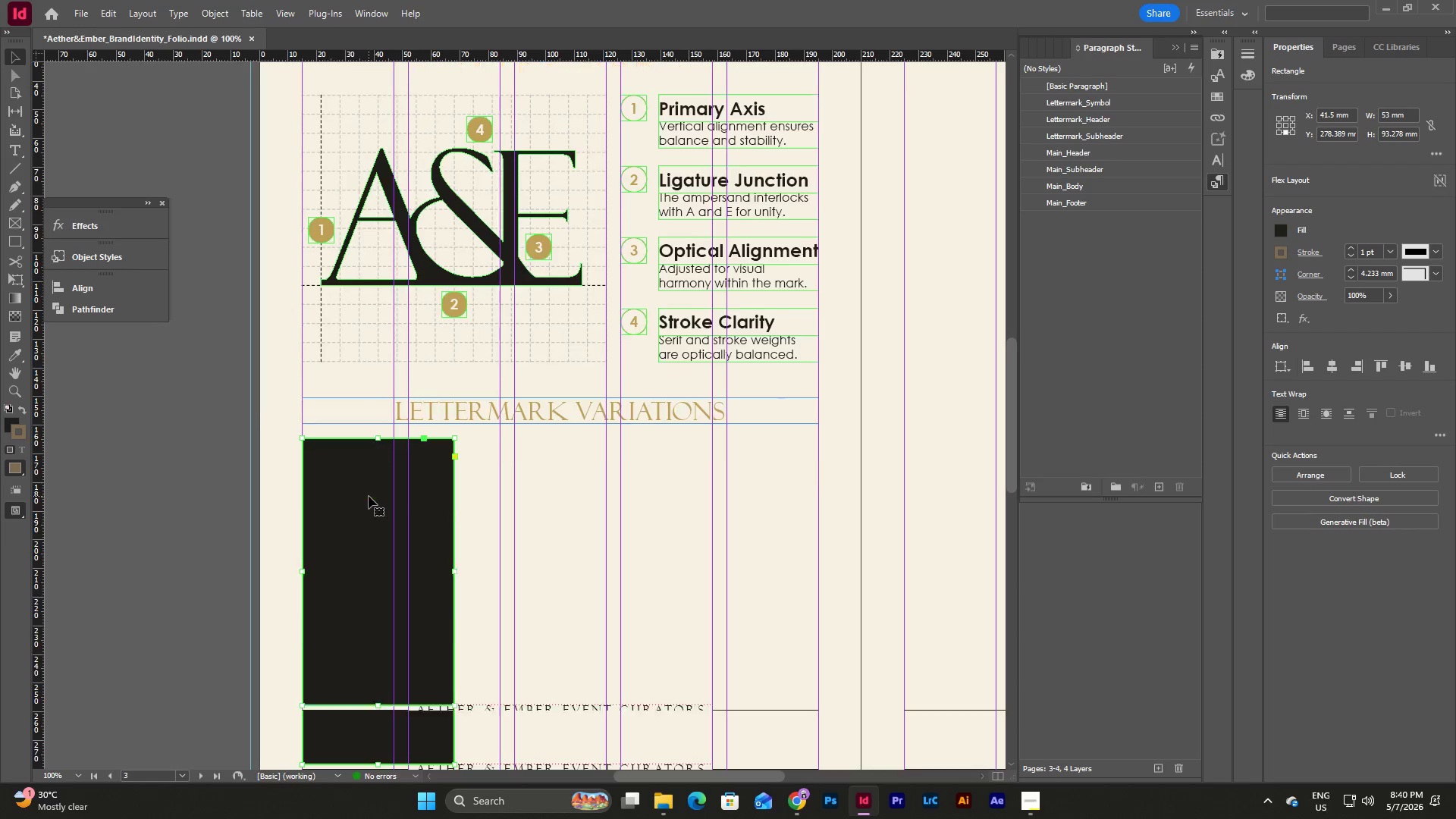 
scroll: coordinate [369, 496], scroll_direction: down, amount: 2.0
 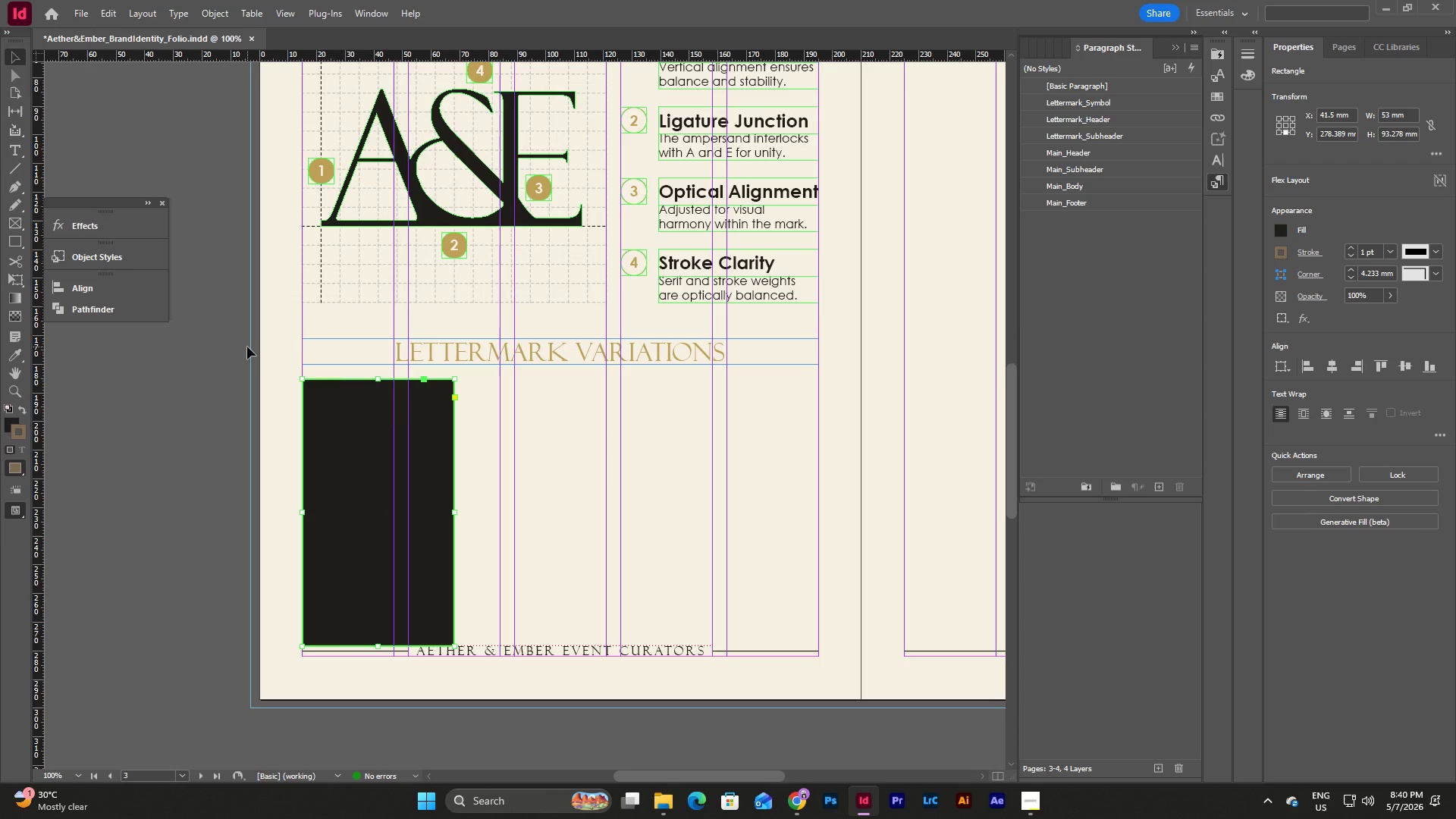 
key(Shift+ArrowDown)
 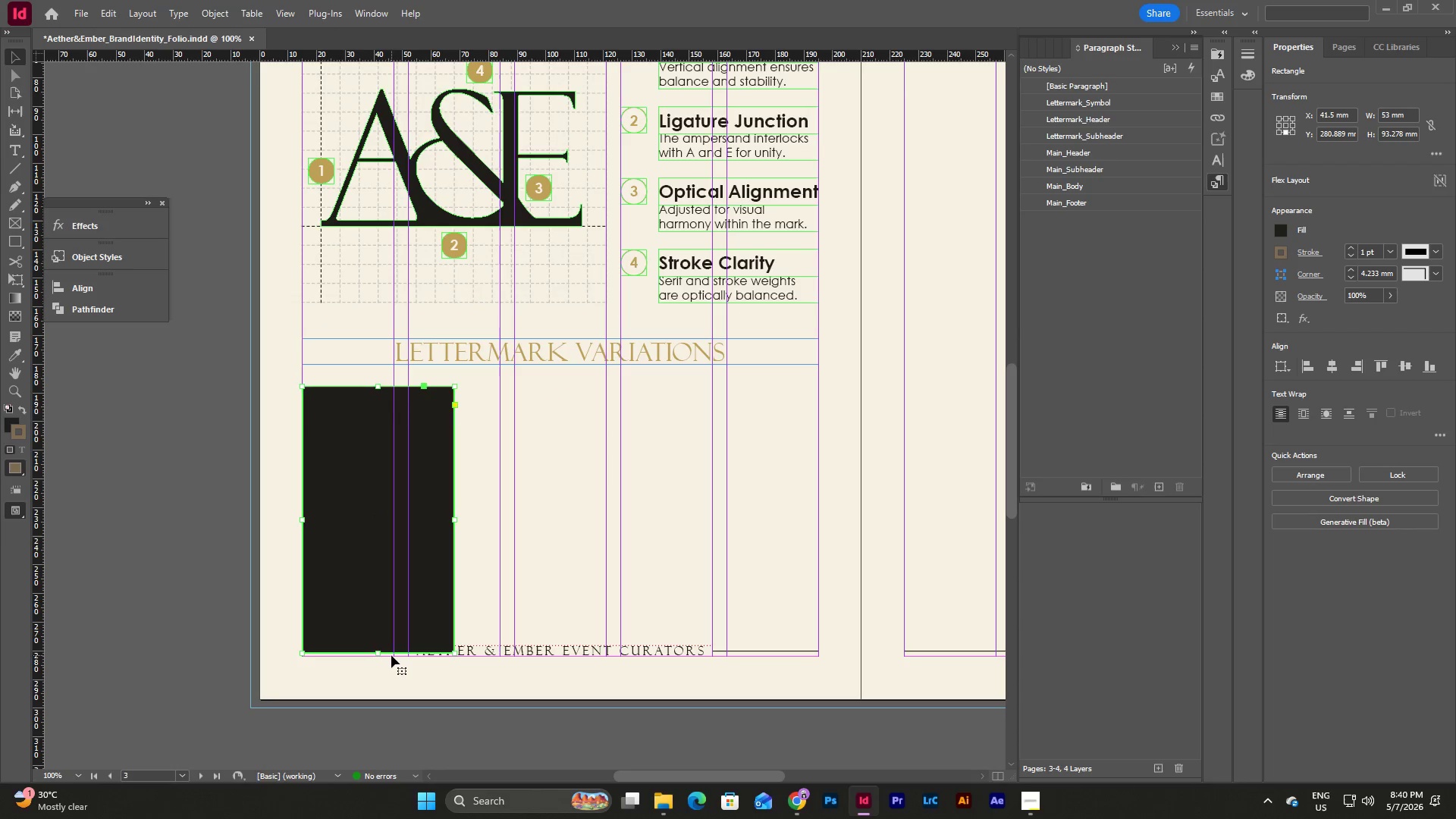 